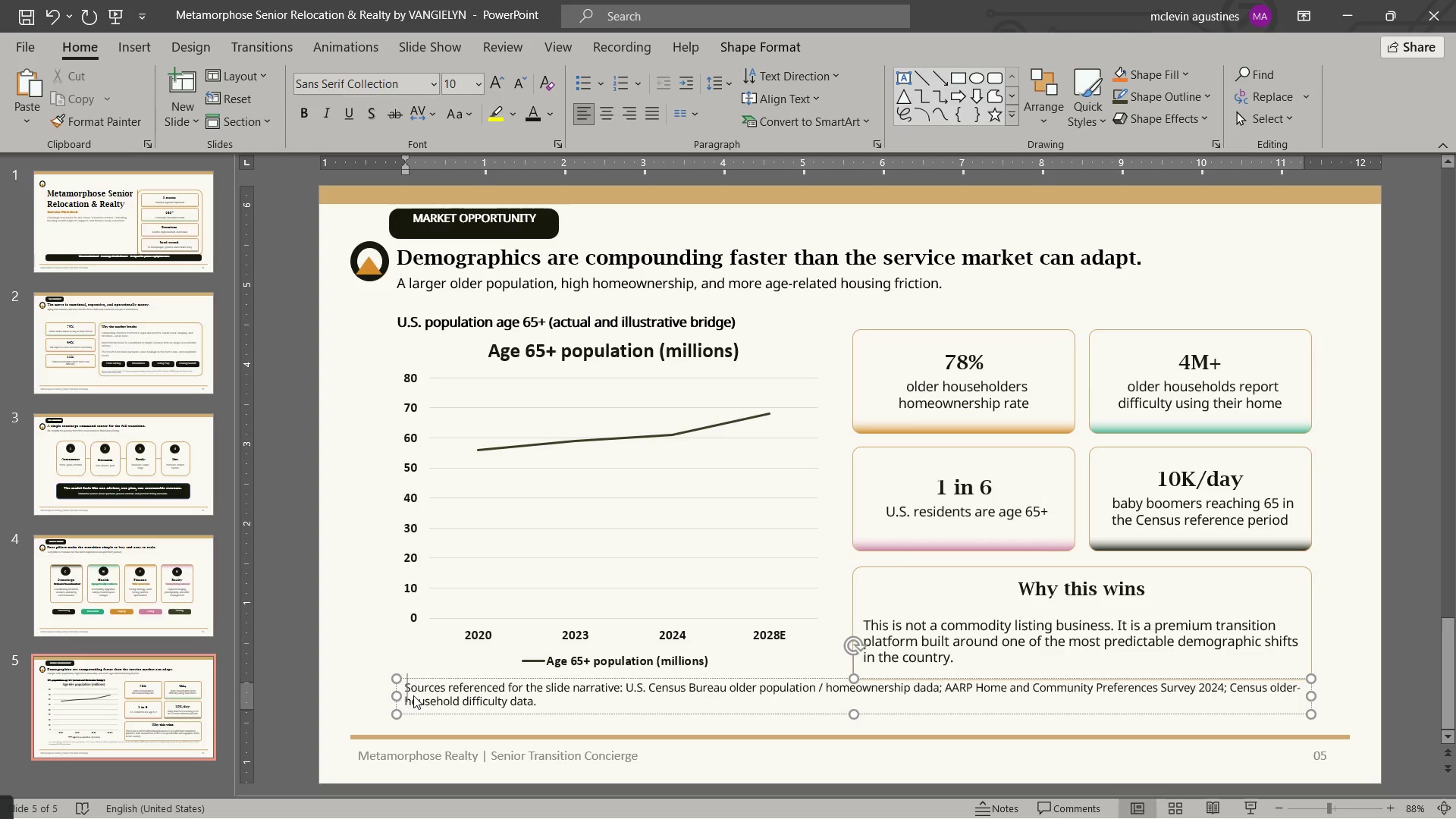 
key(Shift+S)
 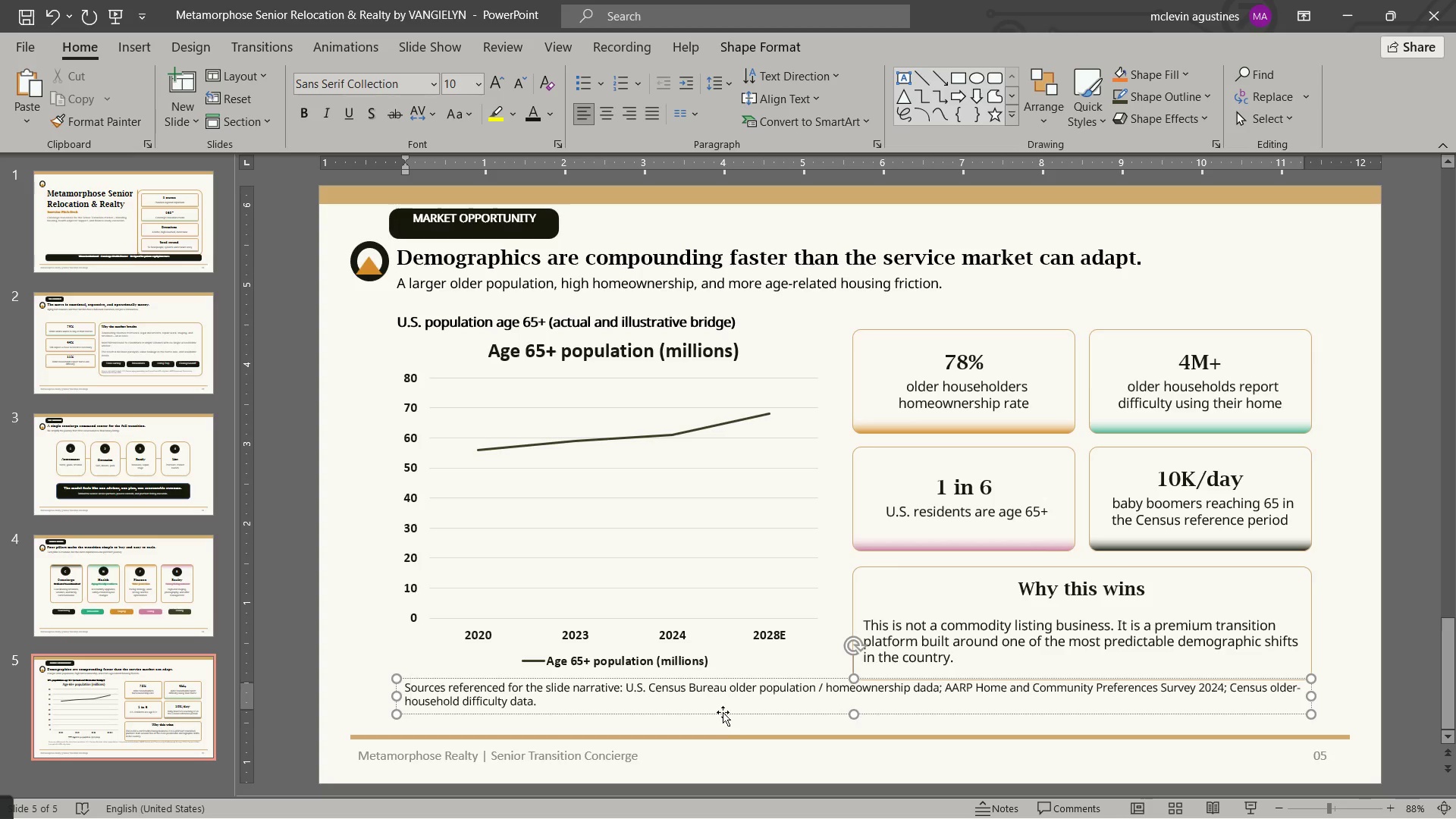 
left_click_drag(start_coordinate=[723, 711], to_coordinate=[723, 726])
 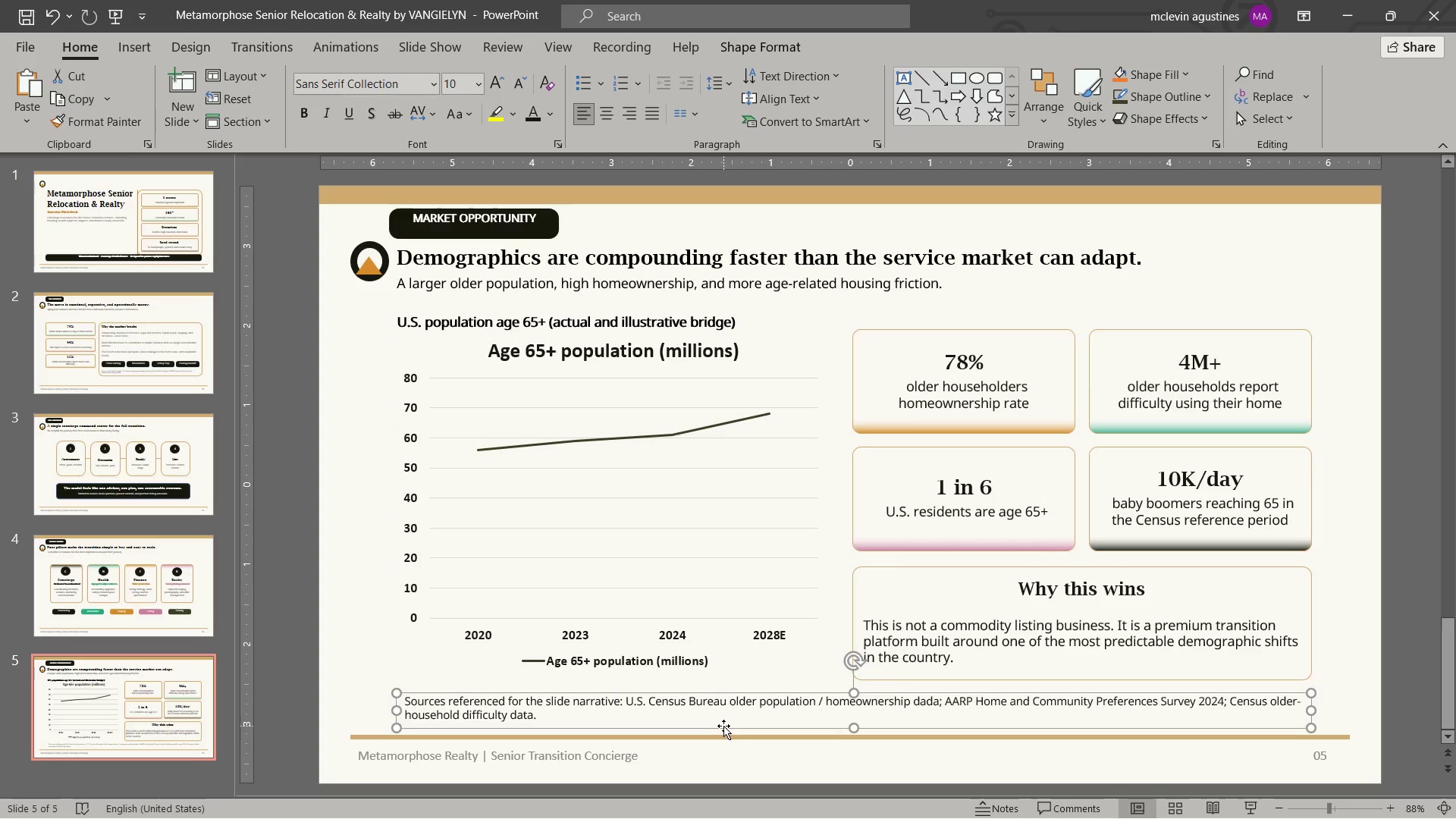 
key(Escape)
 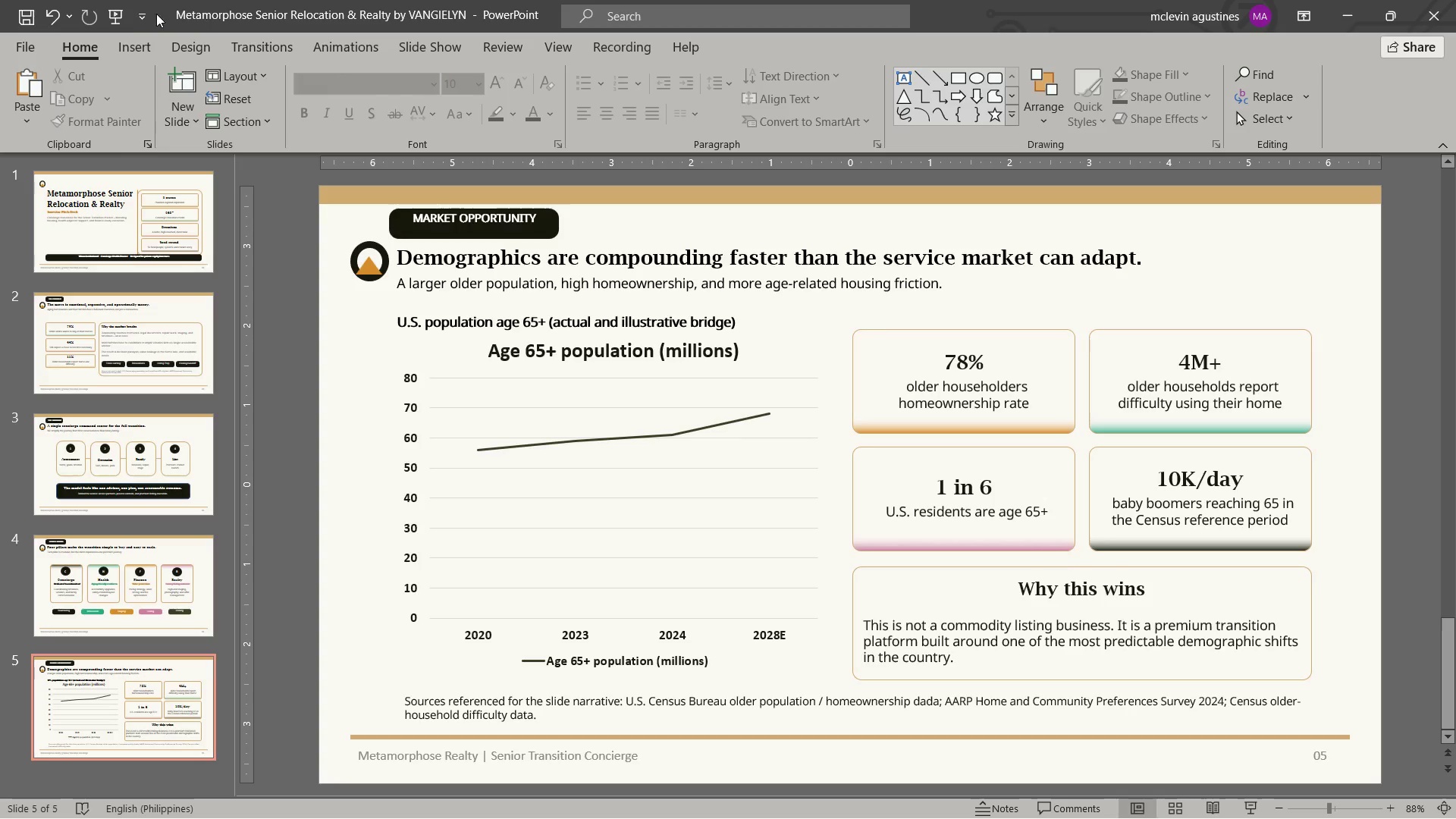 
left_click([30, 19])
 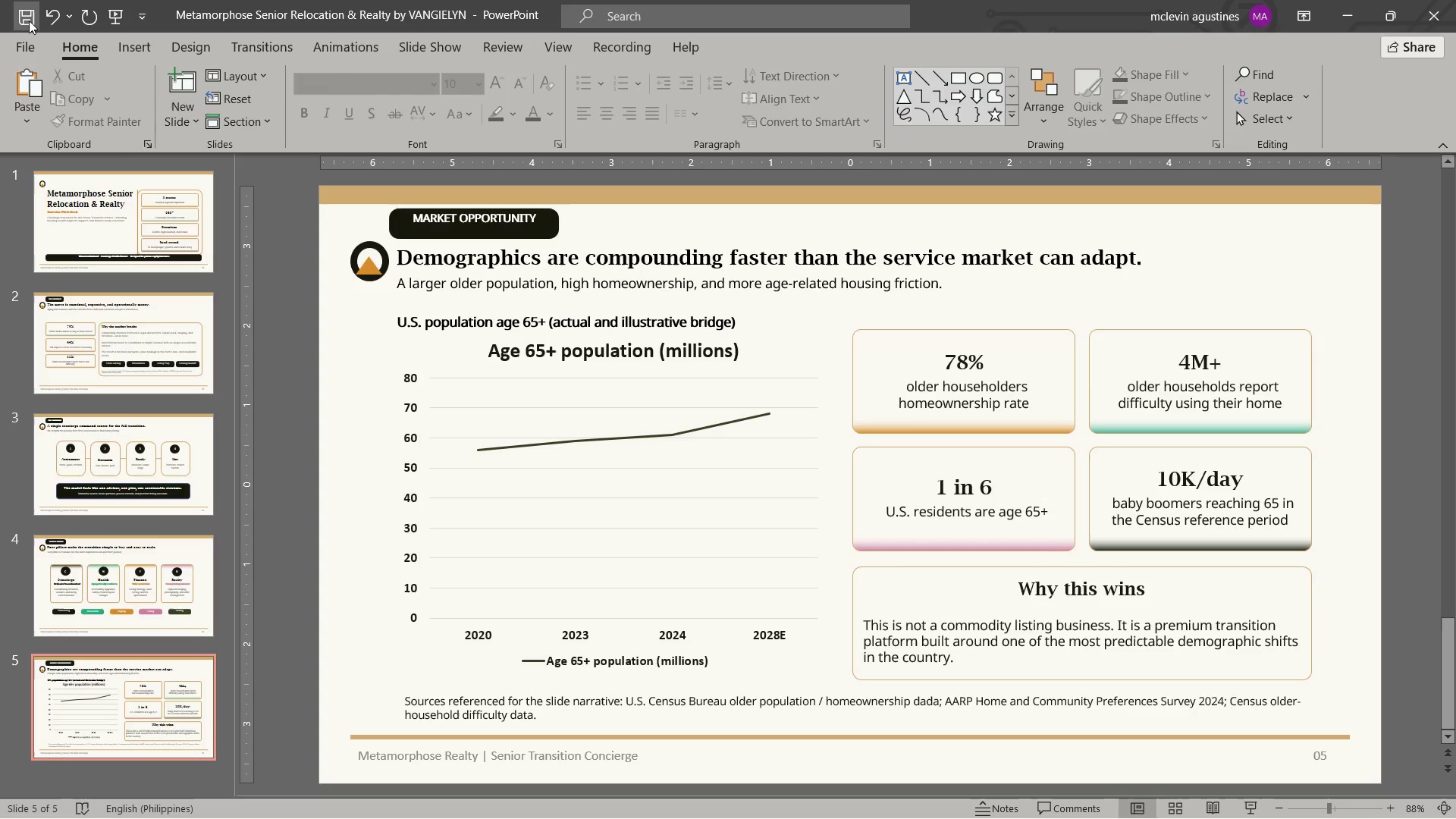 
wait(8.64)
 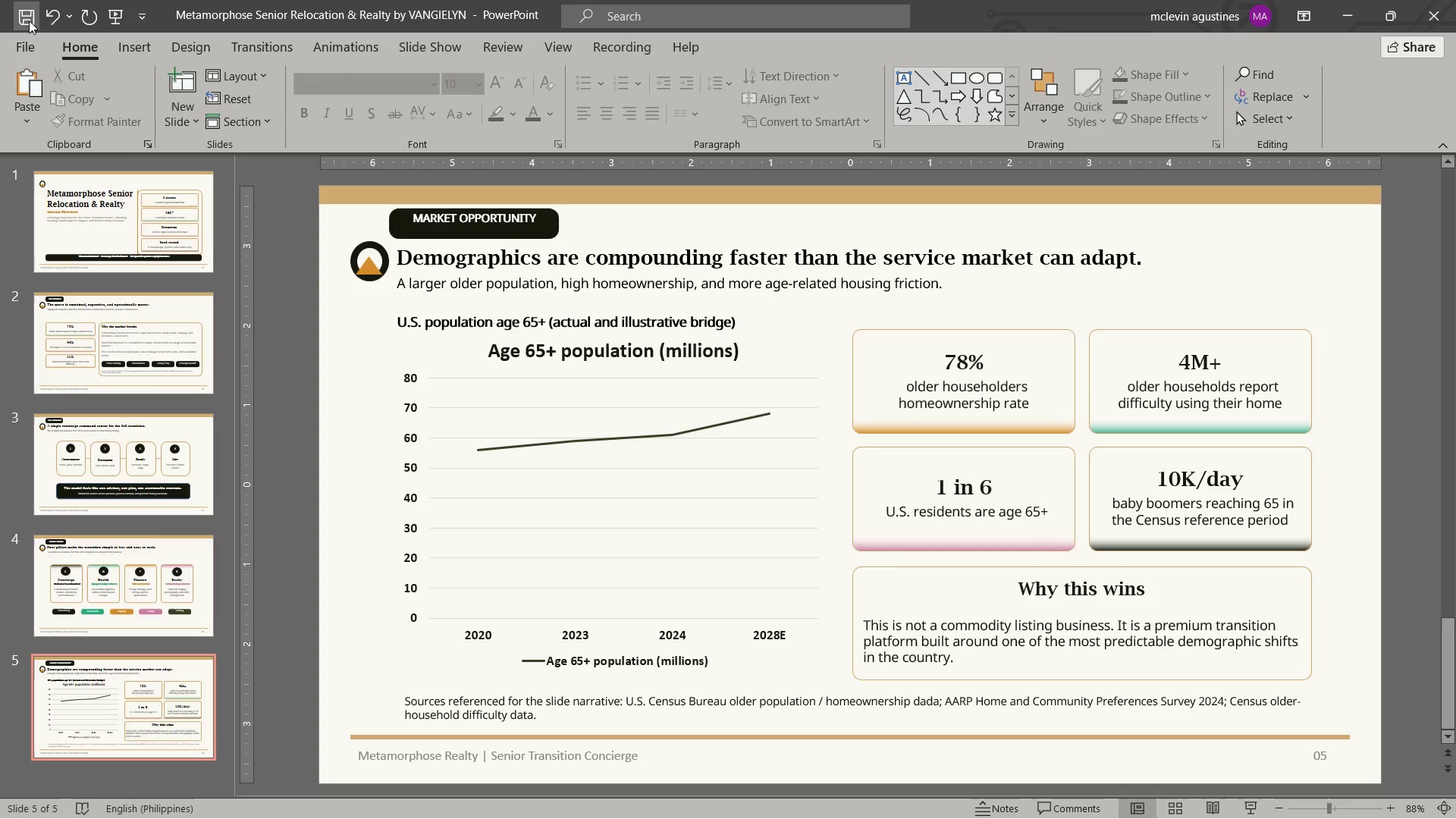 
left_click([181, 671])
 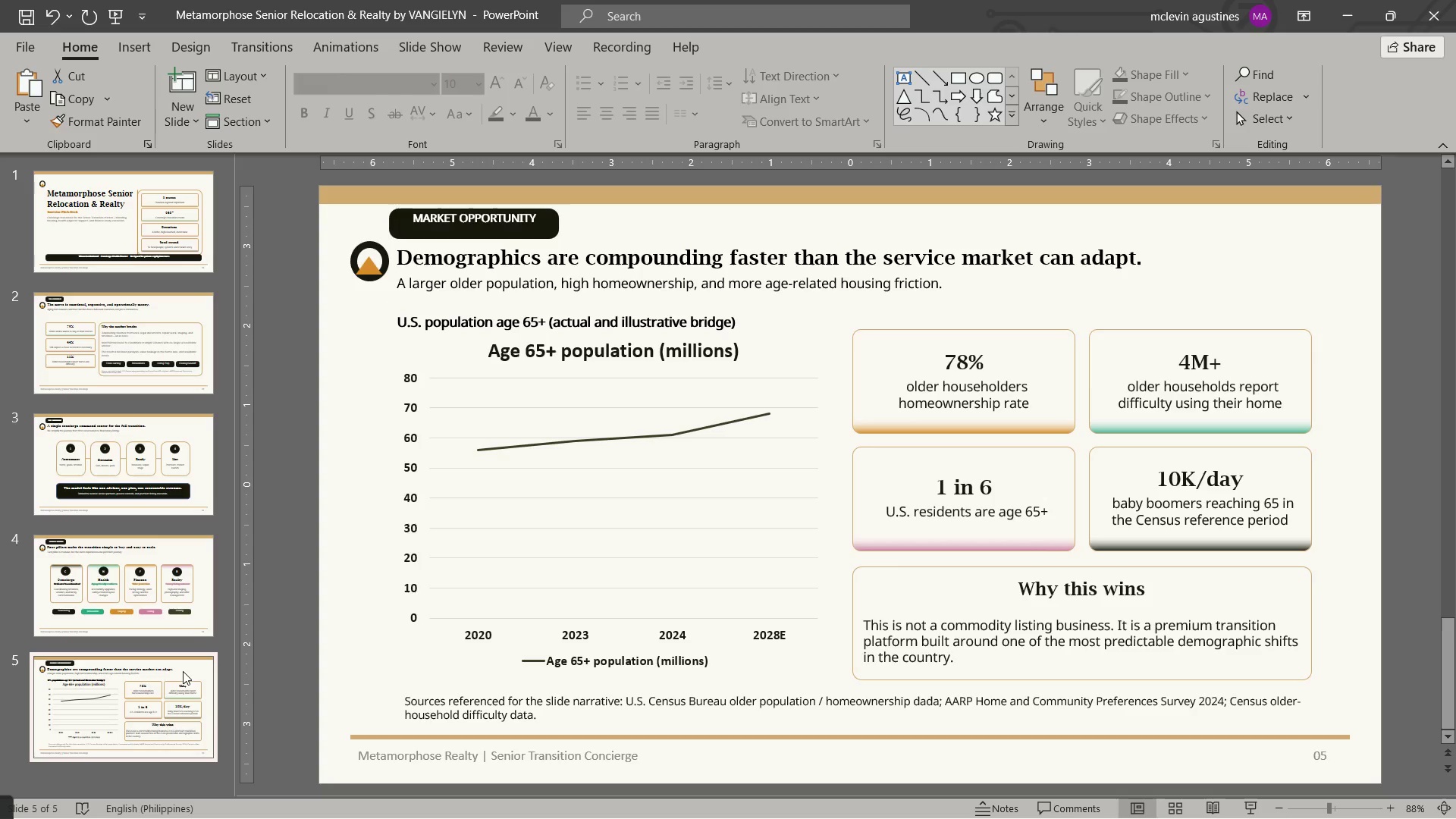 
key(Control+C)
 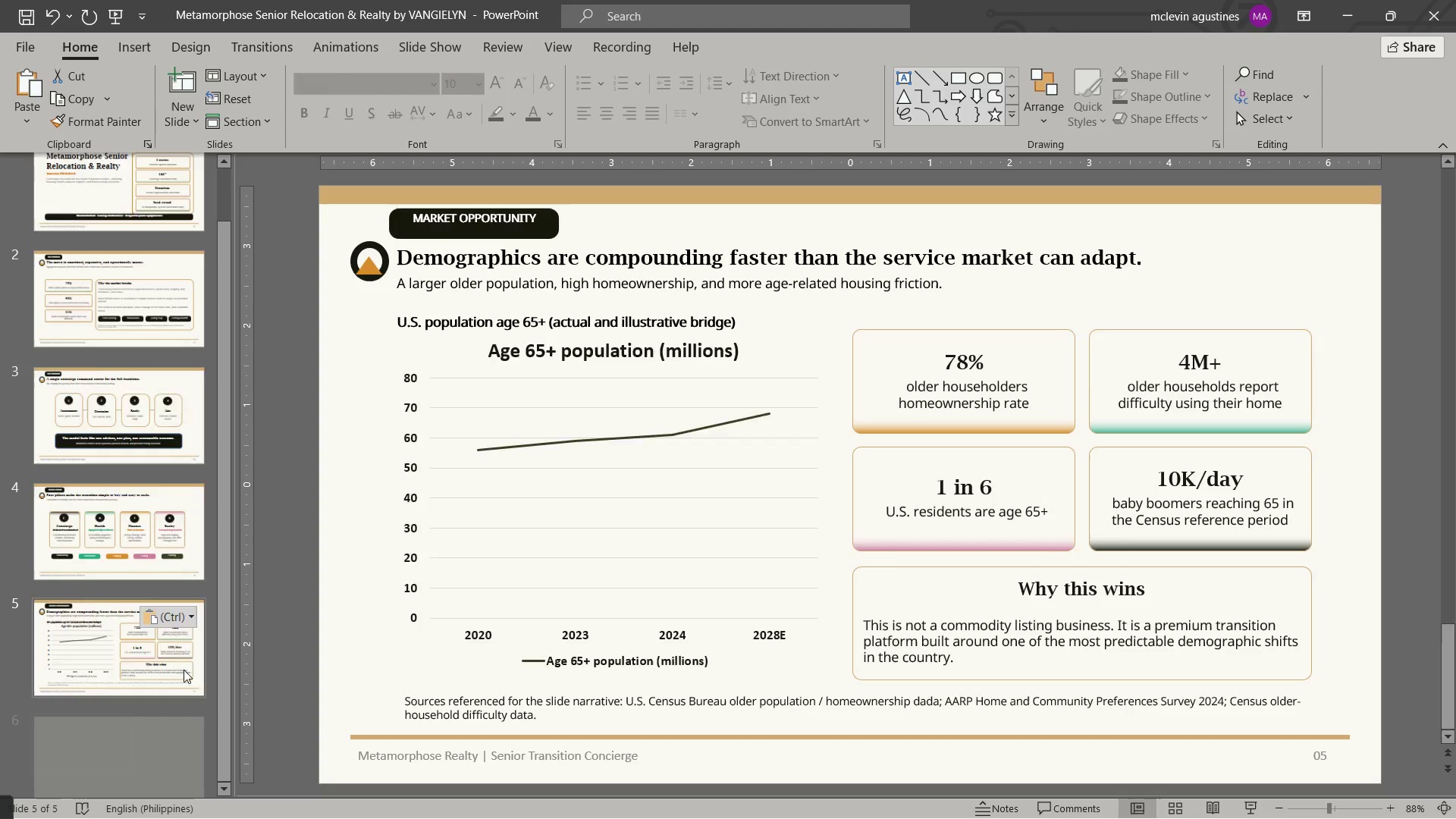 
key(Control+V)
 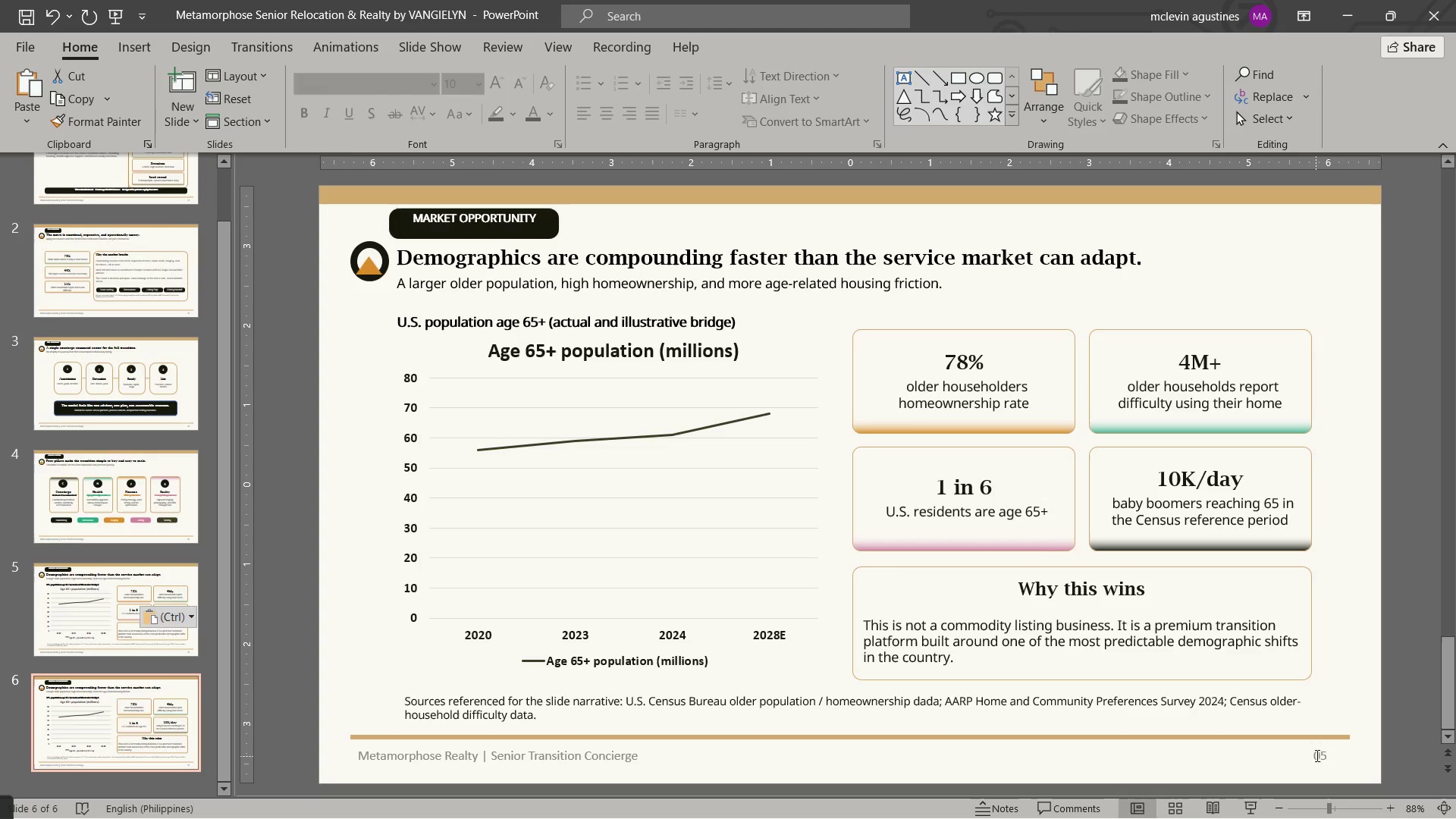 
left_click_drag(start_coordinate=[1324, 755], to_coordinate=[1317, 752])
 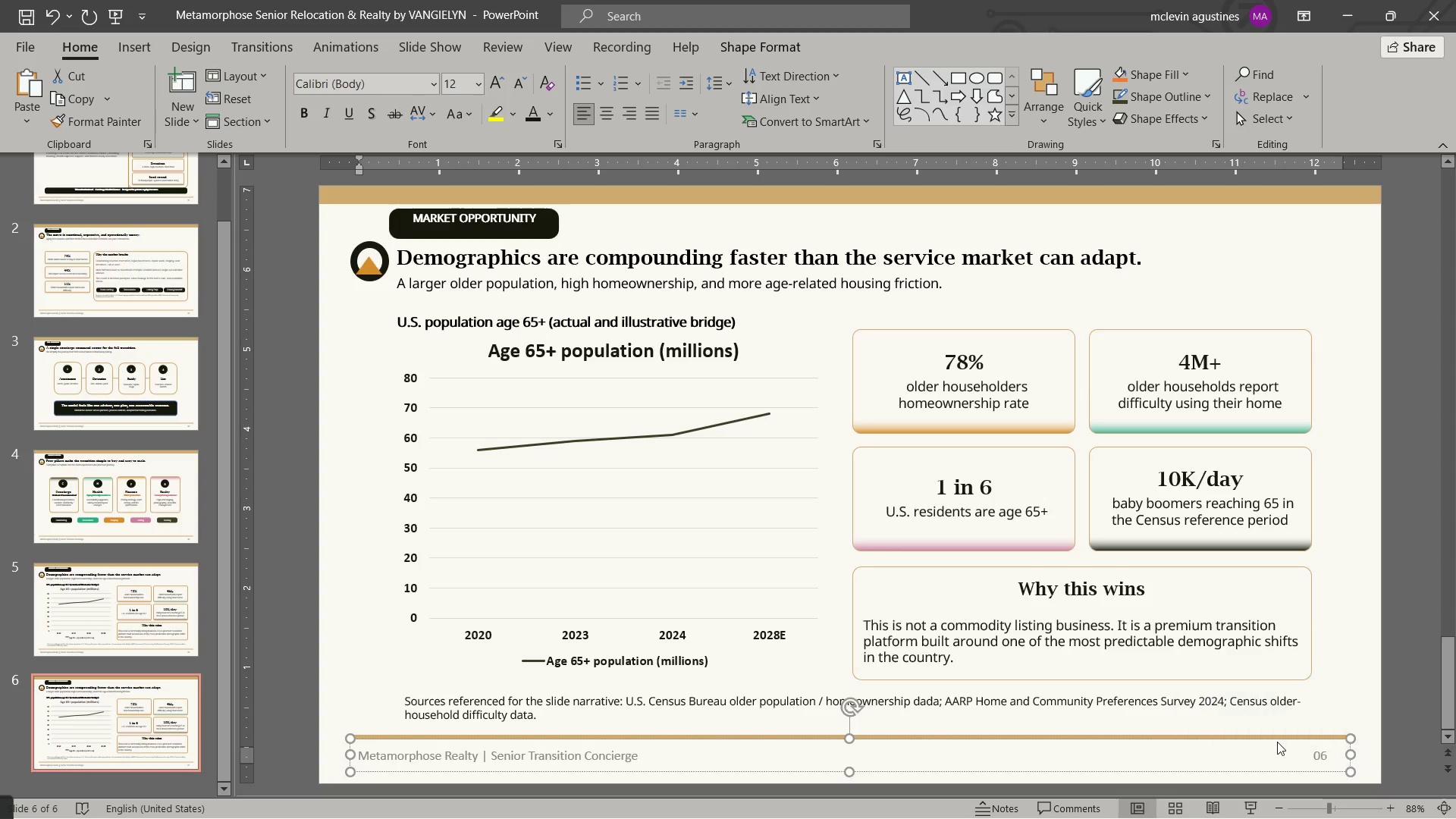 
type(6)
key(Escape)
key(Escape)
type(BUSINESS MODEL)
key(Escape)
key(Escape)
key(Tab)
 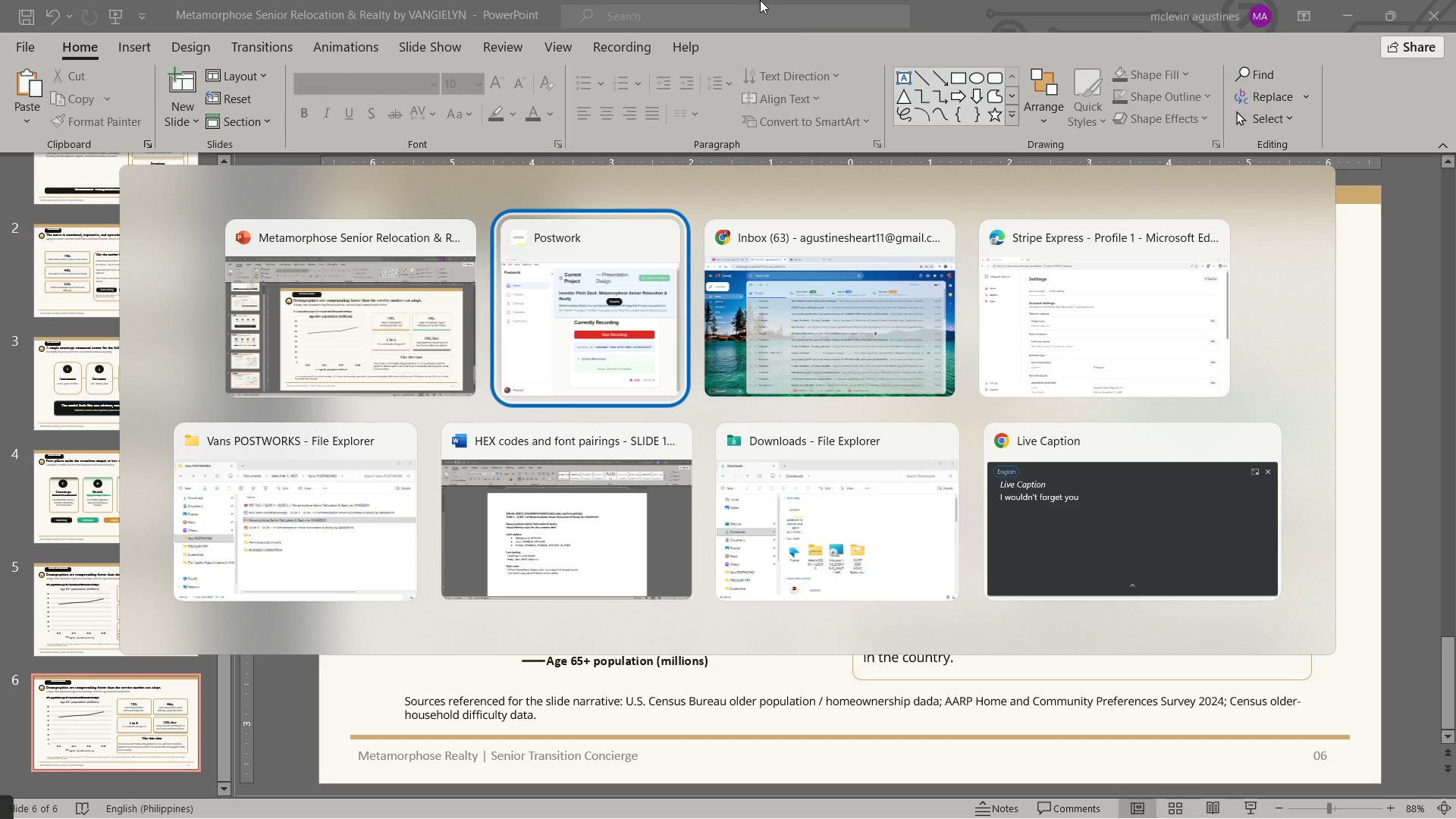 
left_click_drag(start_coordinate=[426, 220], to_coordinate=[507, 226])
 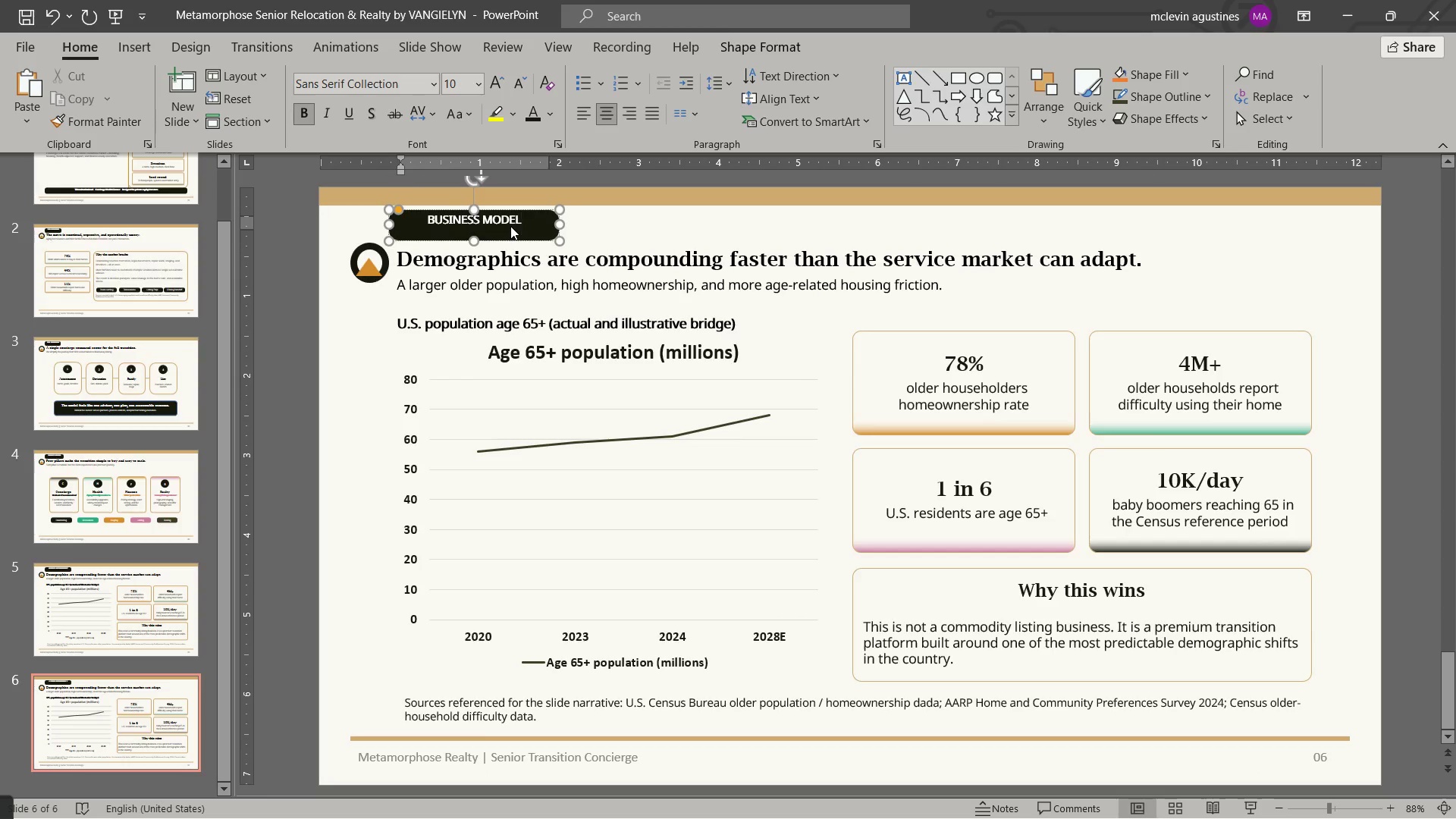 
hold_key(key=AltLeft, duration=1.14)